 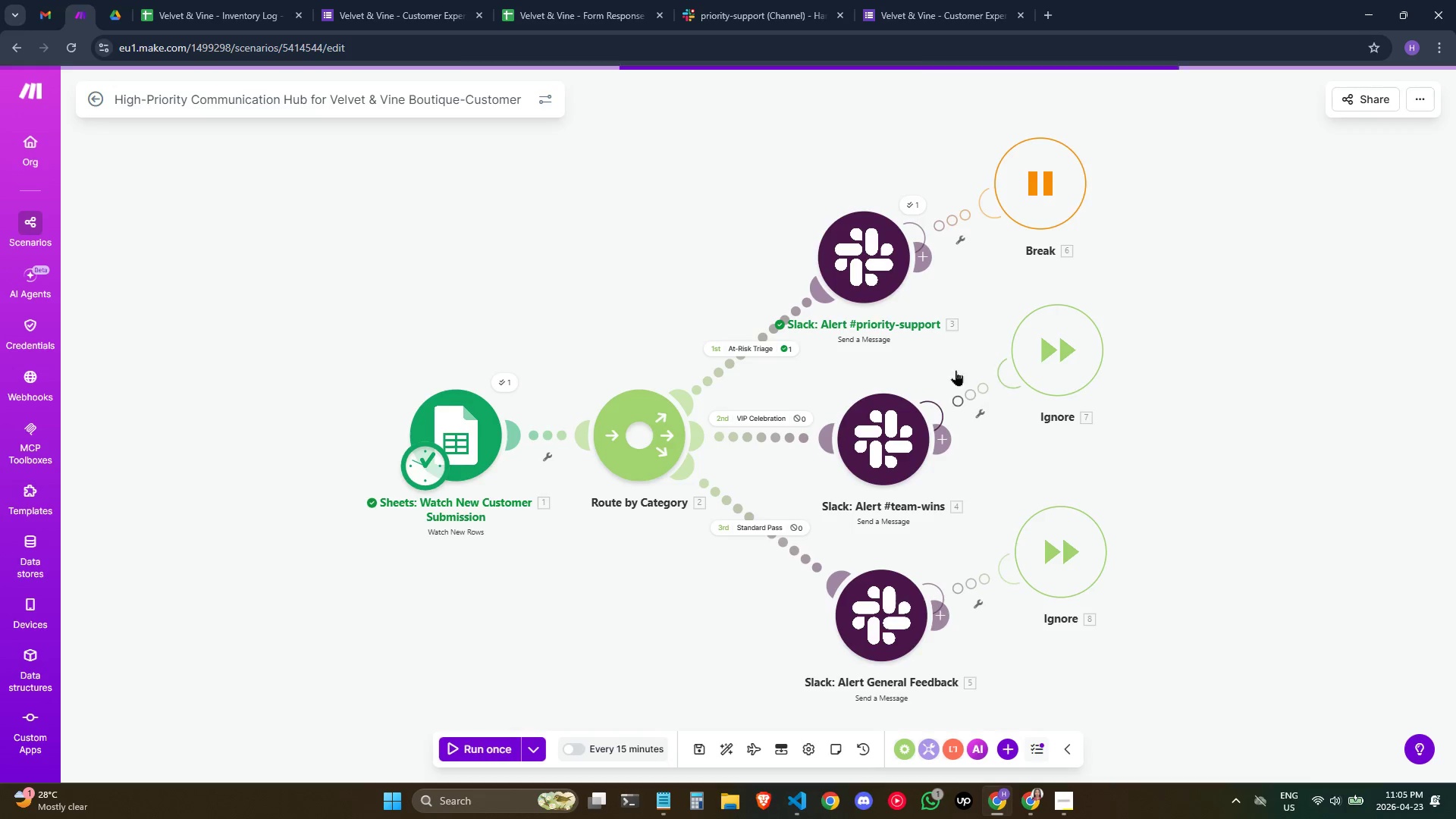 
key(Meta+MetaLeft)
 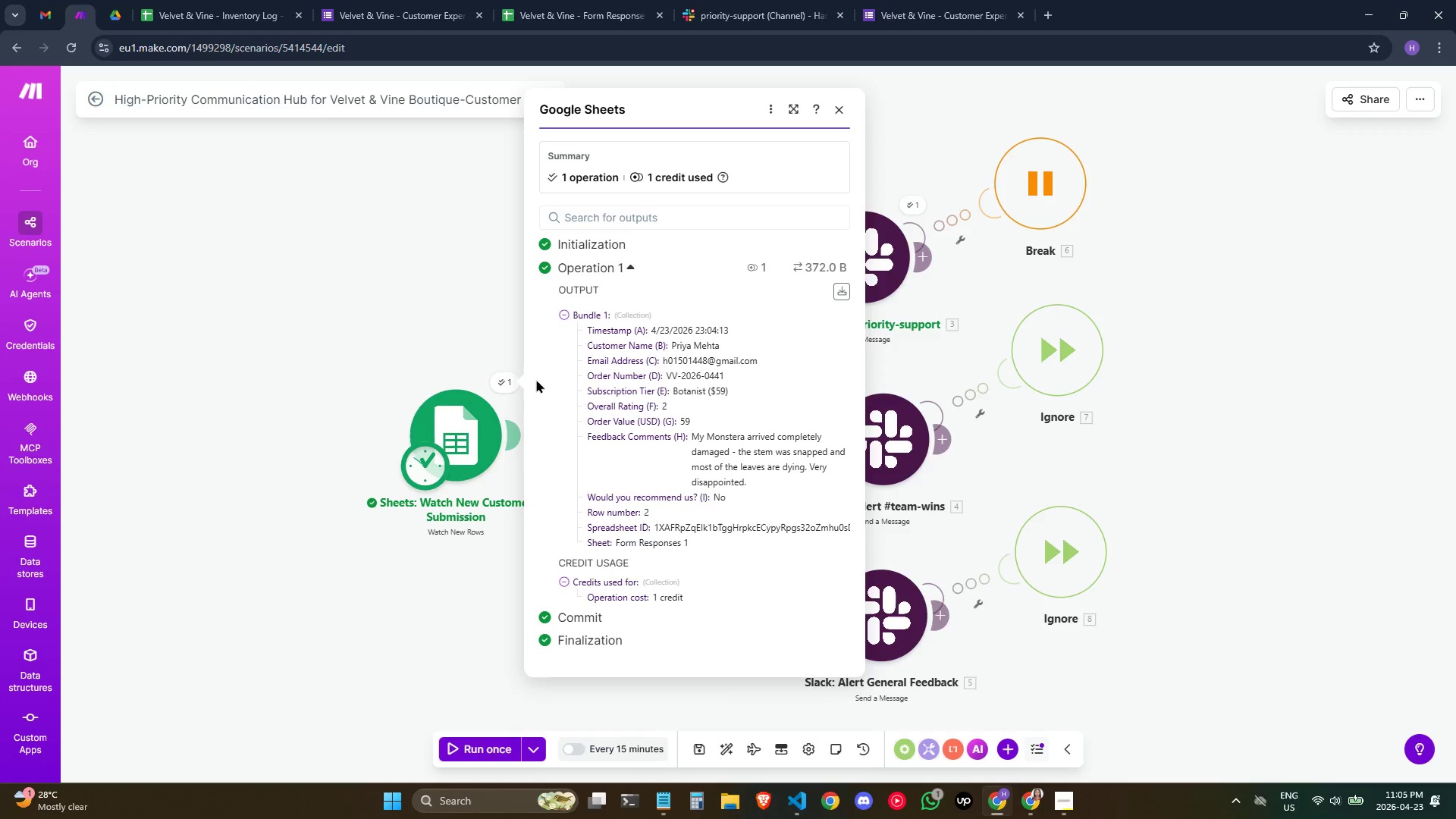 
key(Meta+Shift+S)
 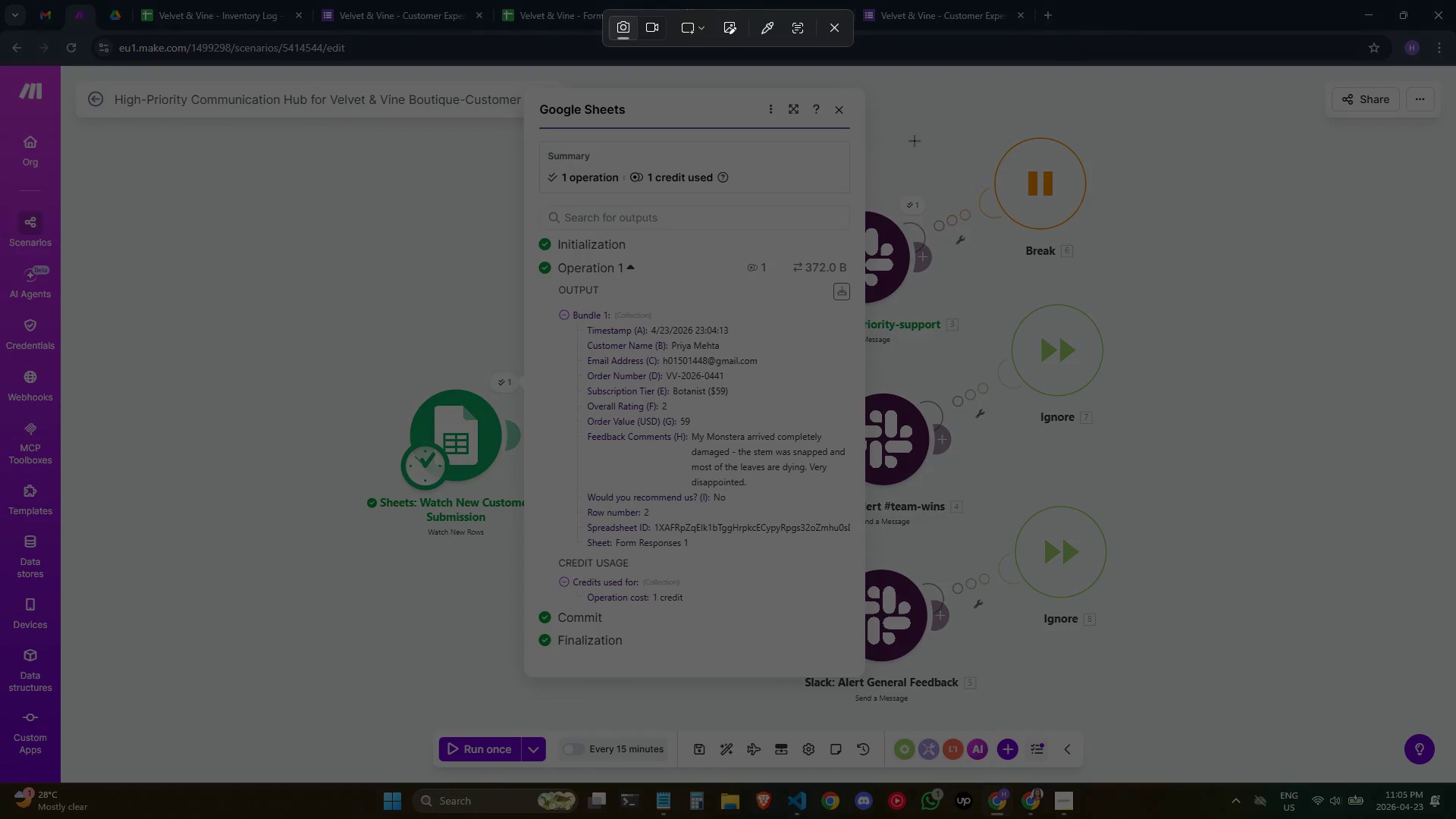 
key(Escape)
 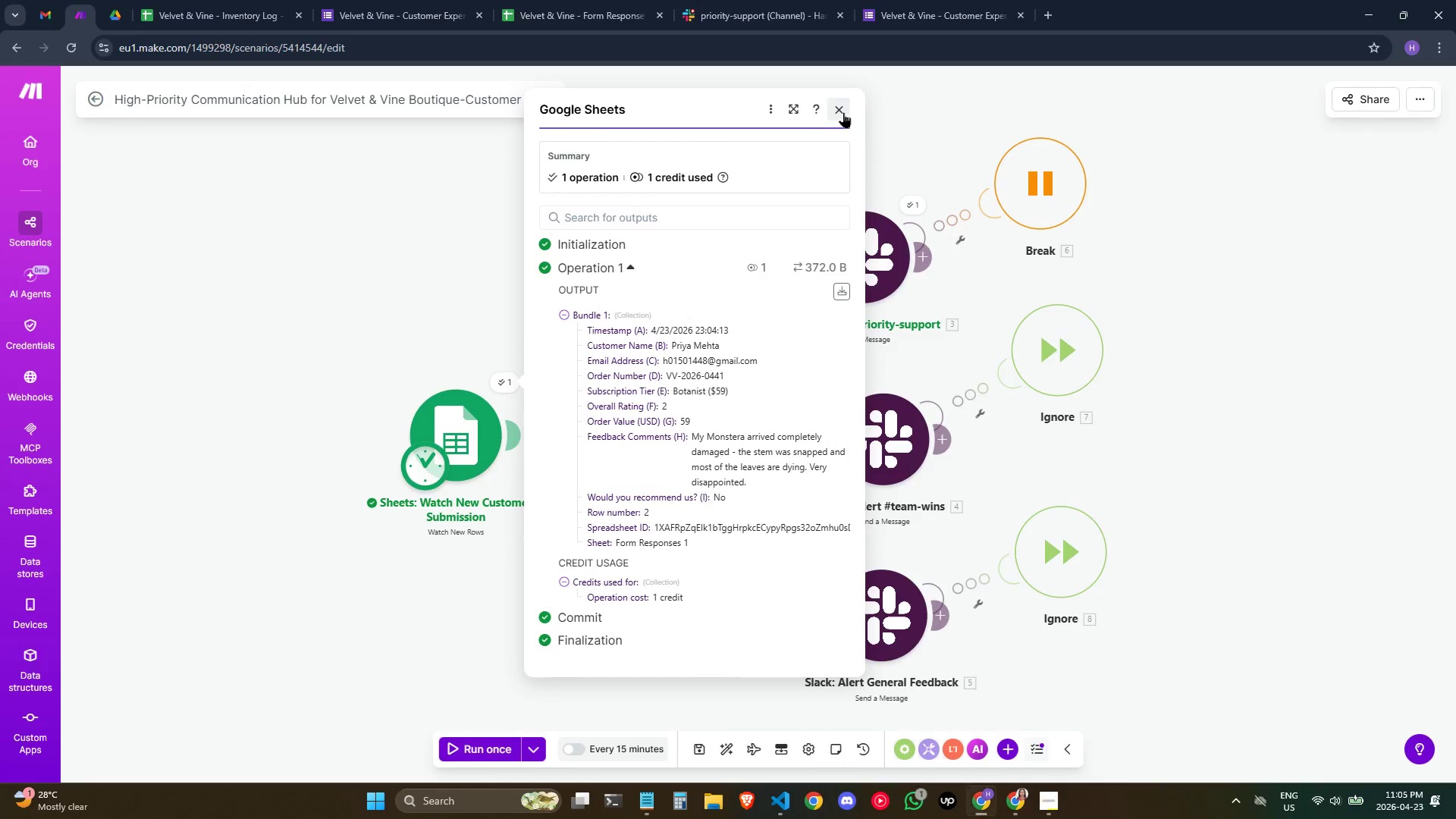 
left_click([843, 112])
 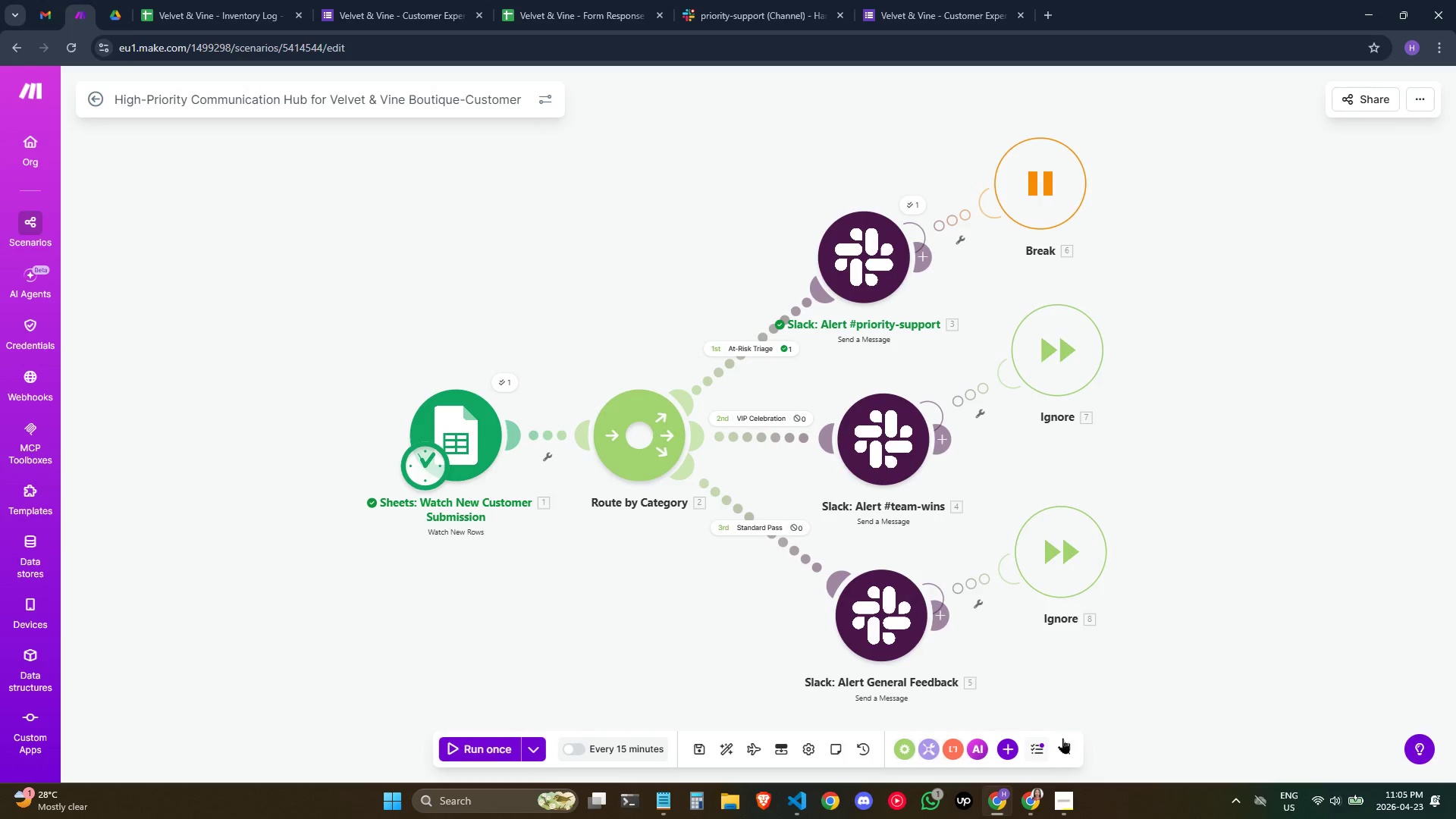 
left_click([1034, 752])
 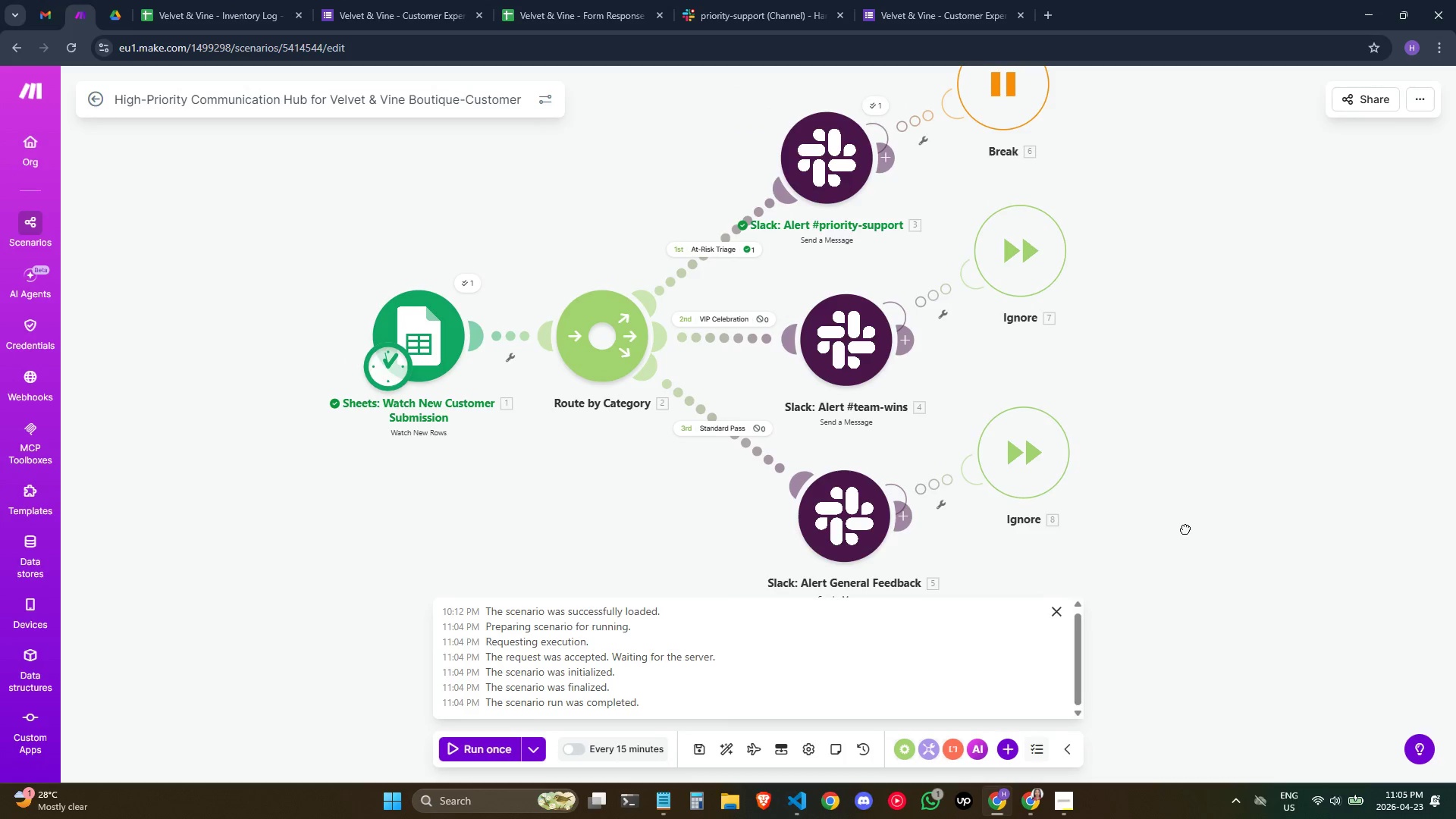 
key(Meta+MetaLeft)
 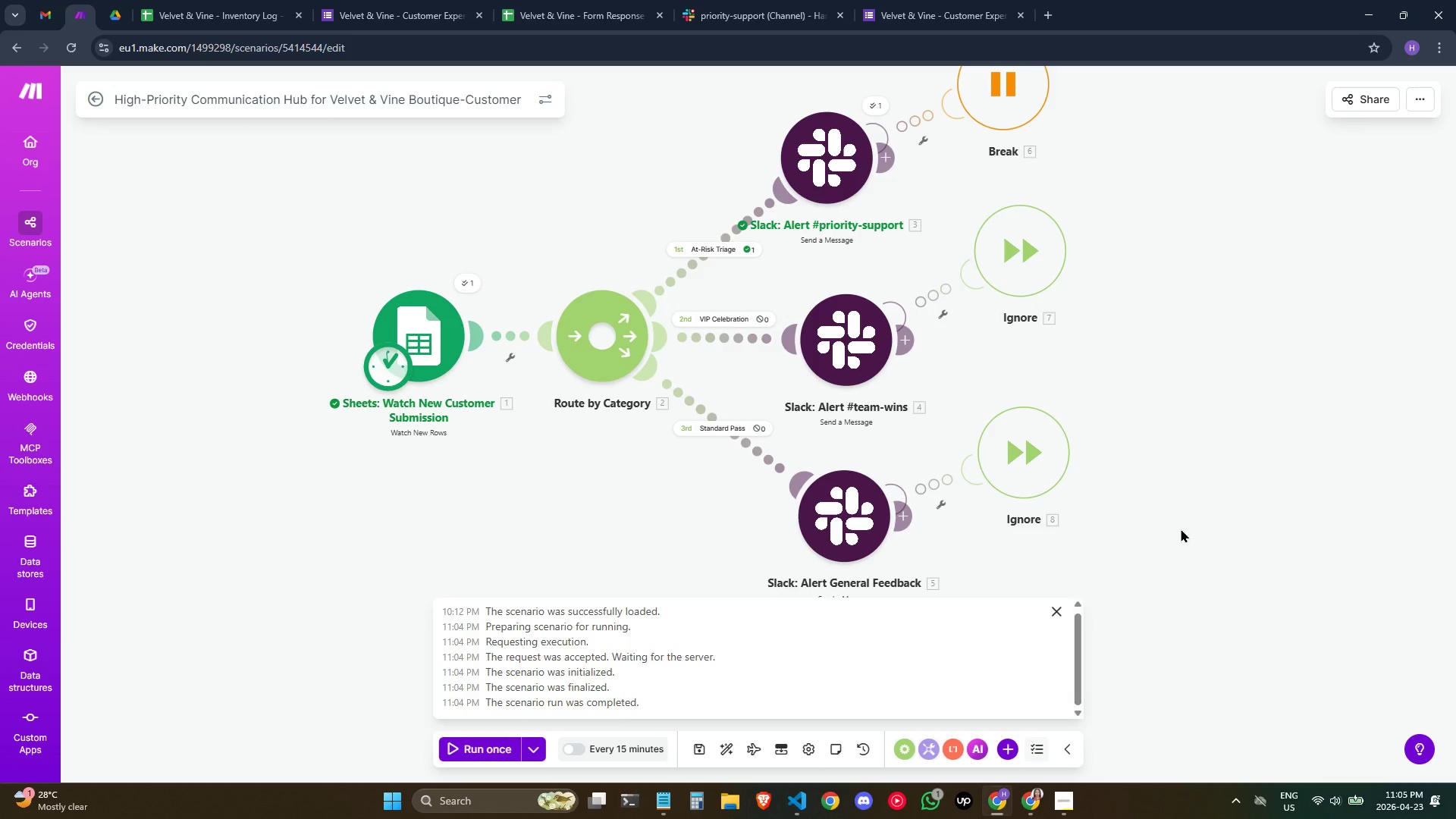 
key(Meta+Shift+ShiftLeft)
 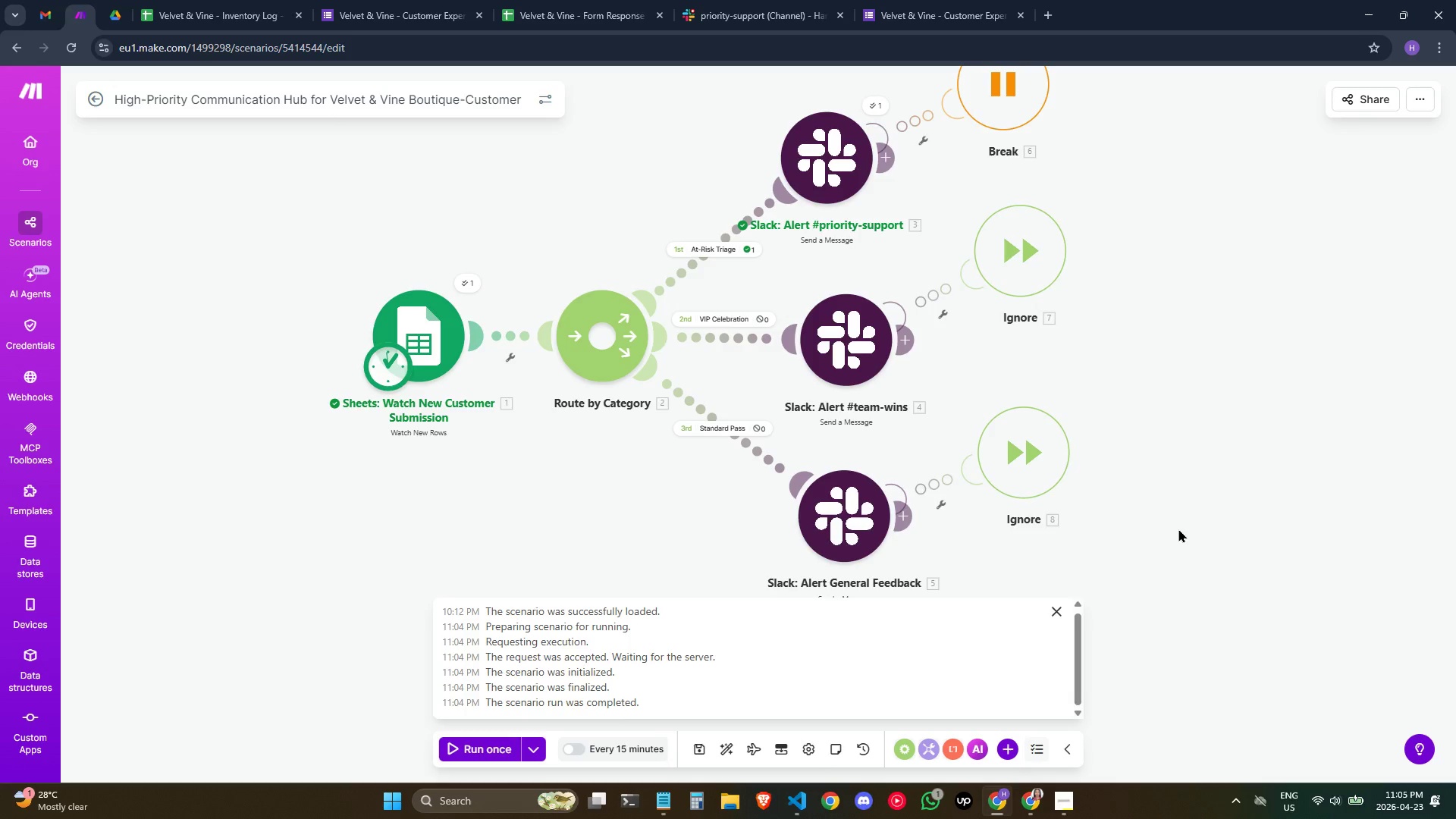 
key(Meta+Shift+S)
 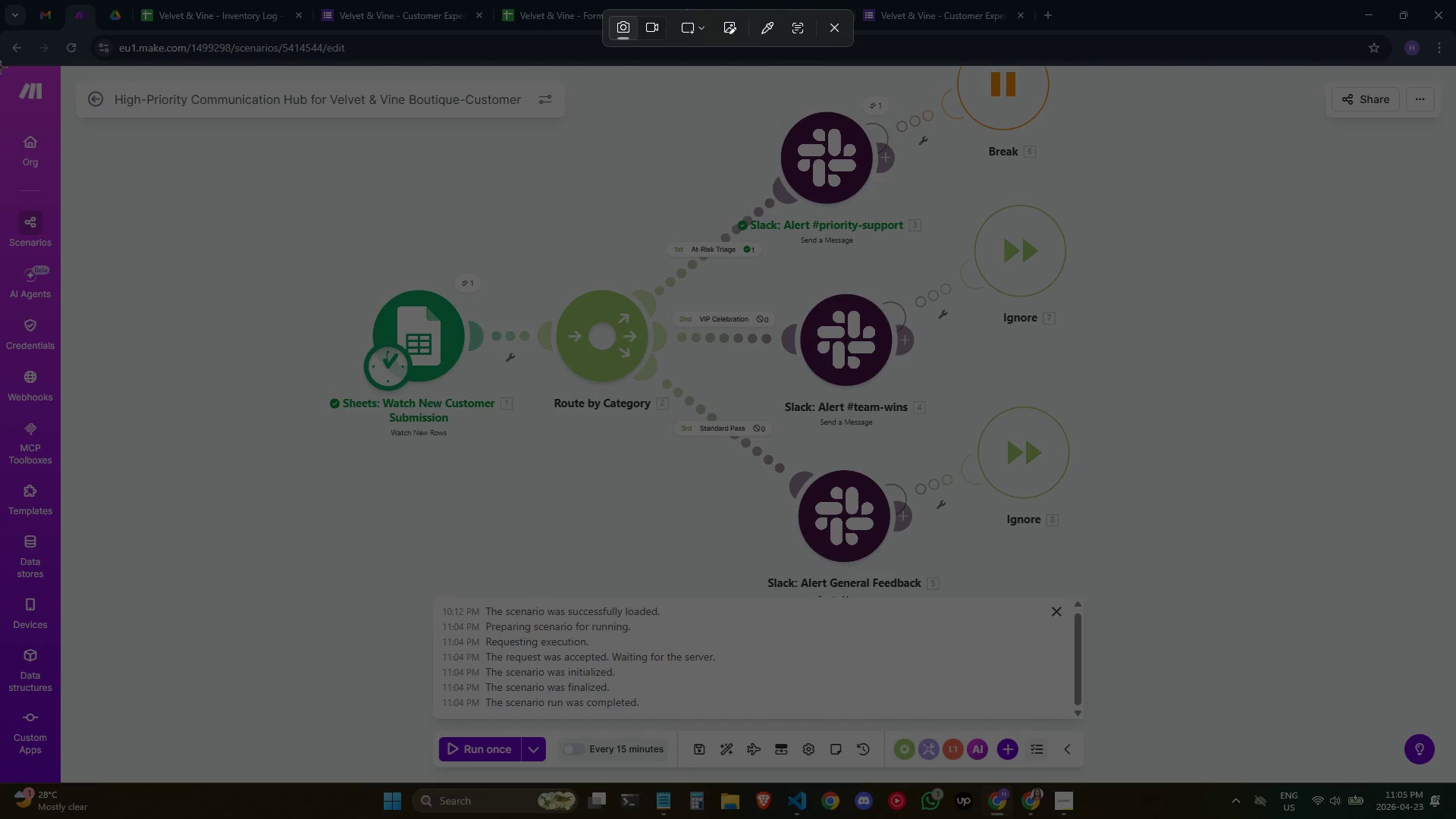 
left_click_drag(start_coordinate=[0, 67], to_coordinate=[1455, 782])
 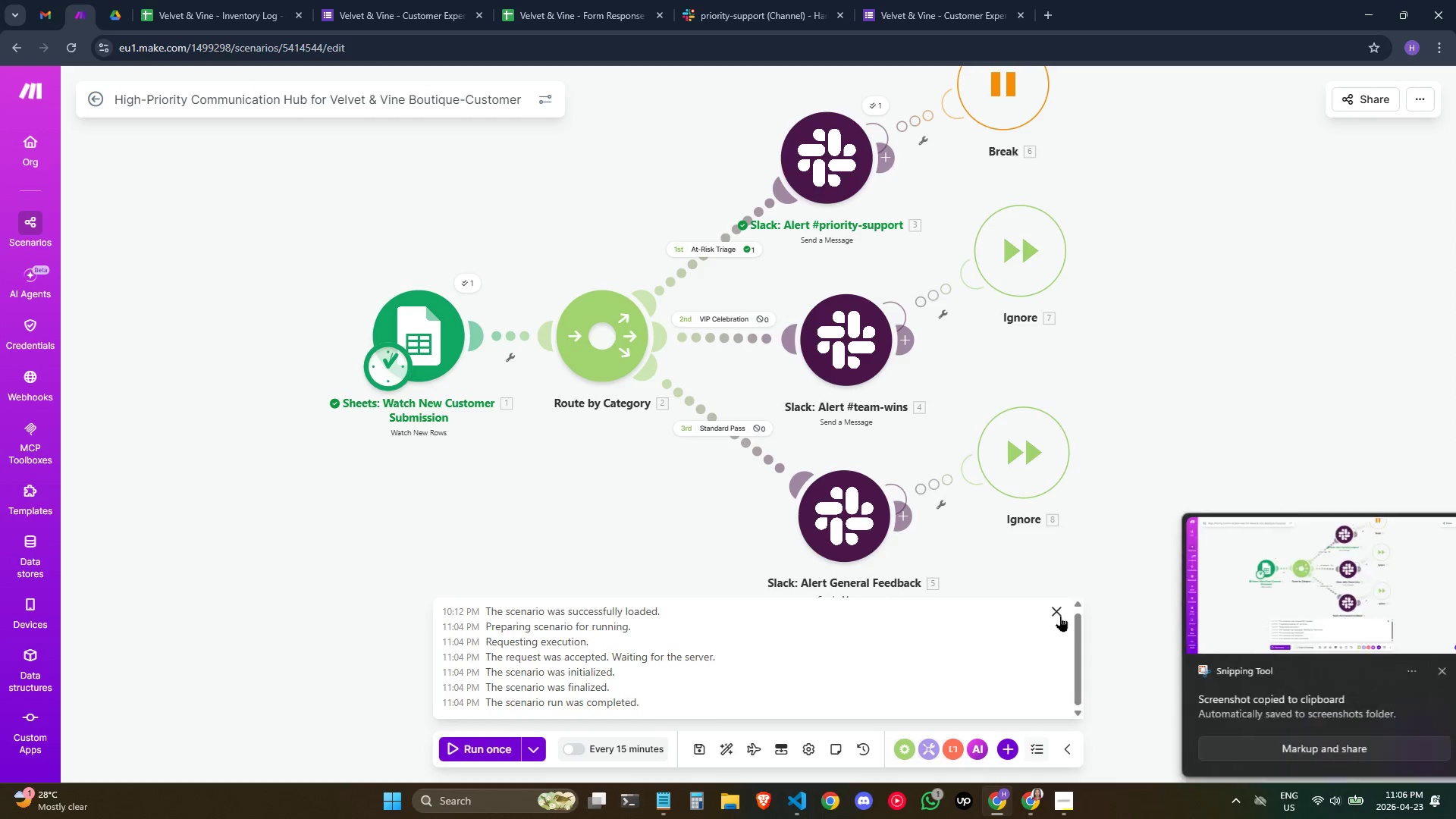 
left_click([1060, 616])
 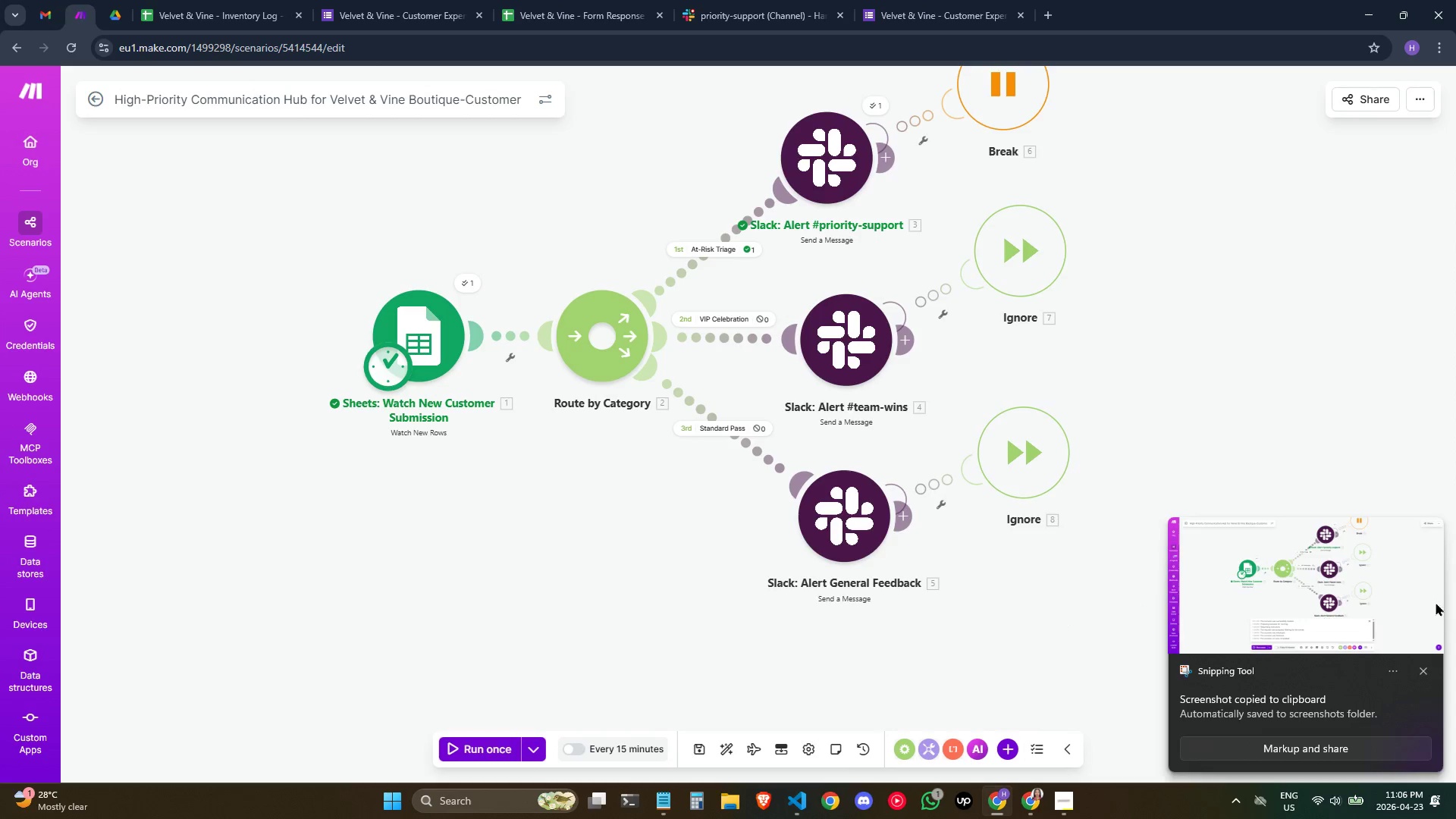 
wait(8.16)
 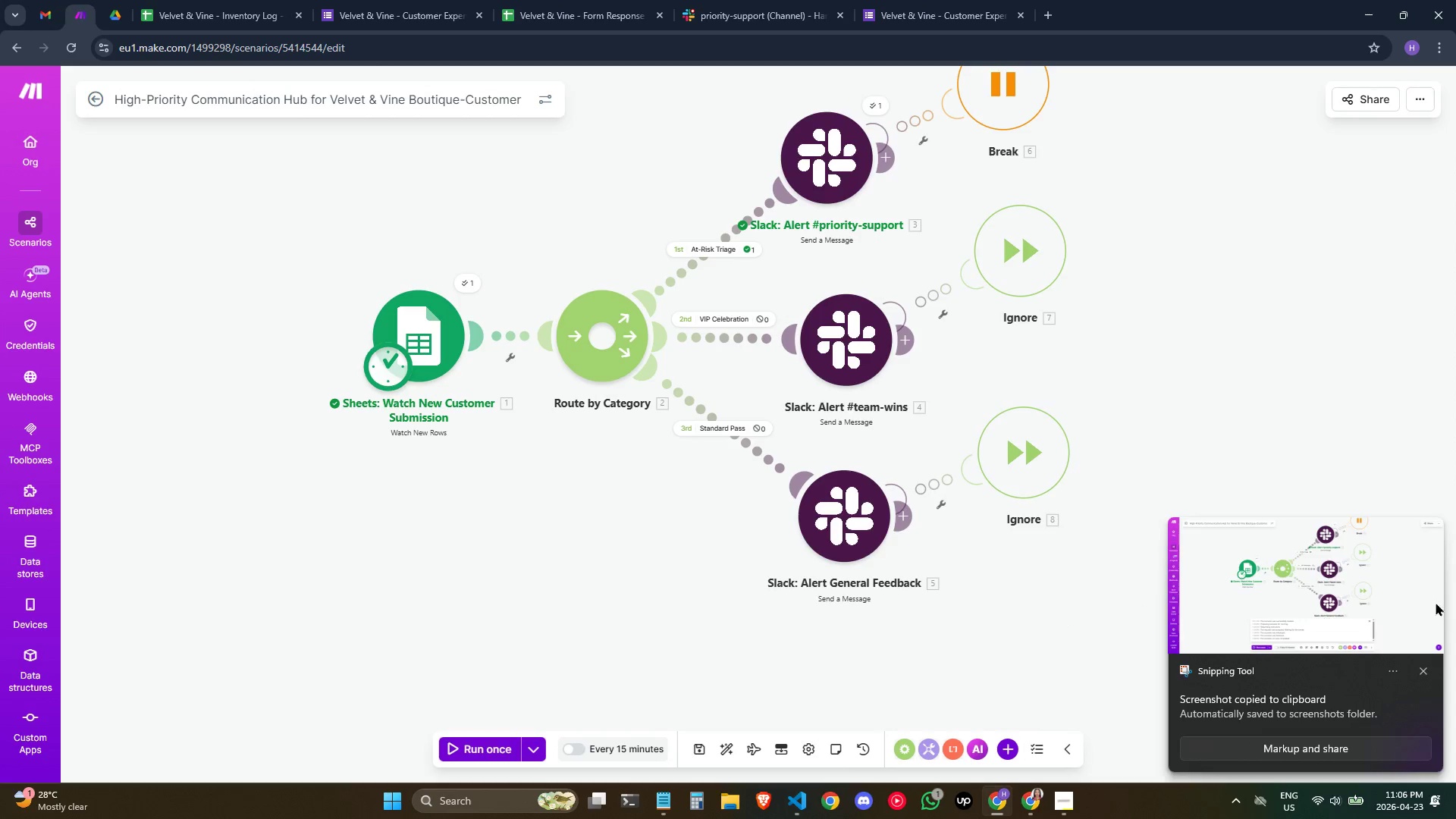 
left_click([1426, 669])
 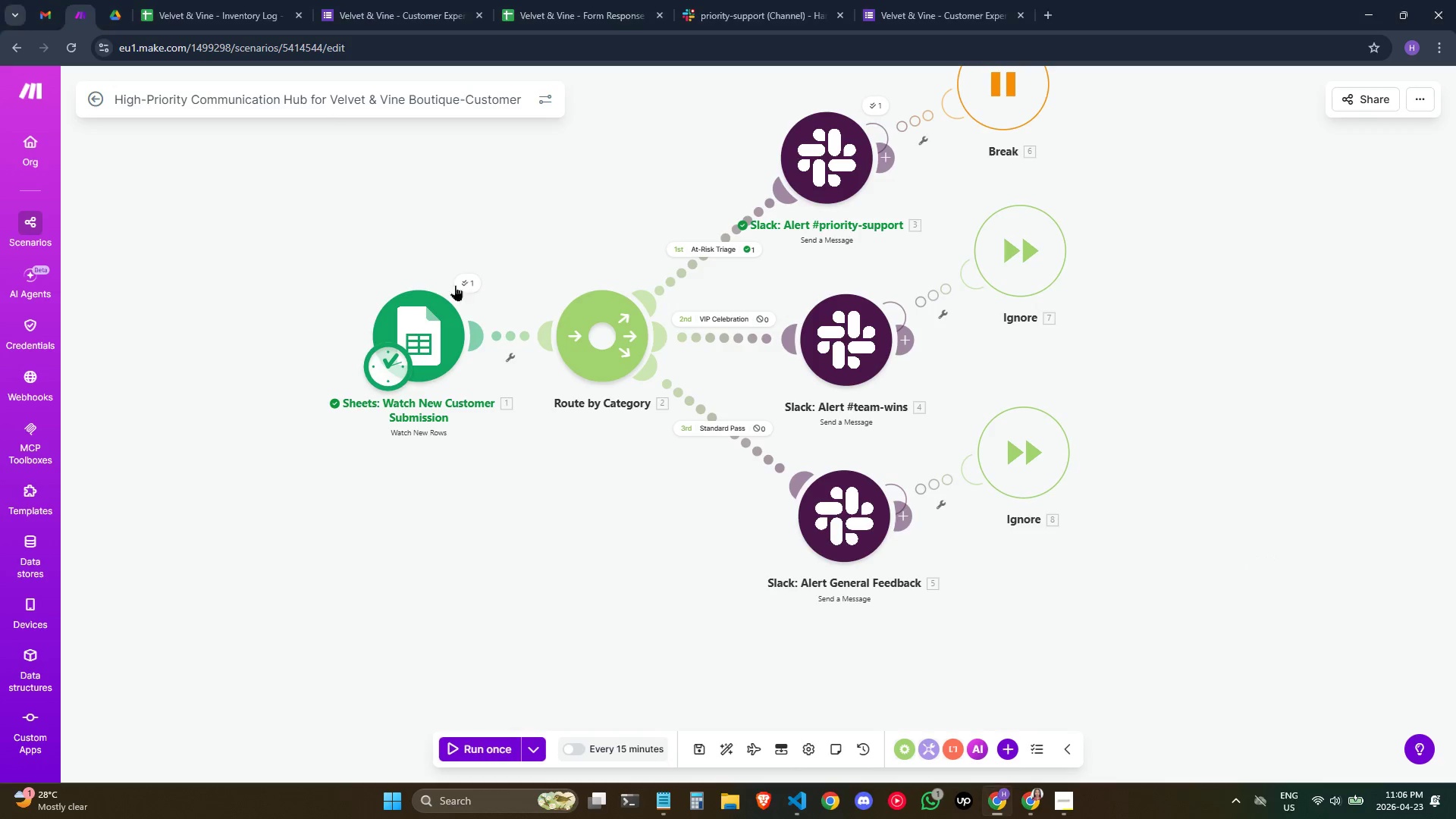 
left_click([462, 285])
 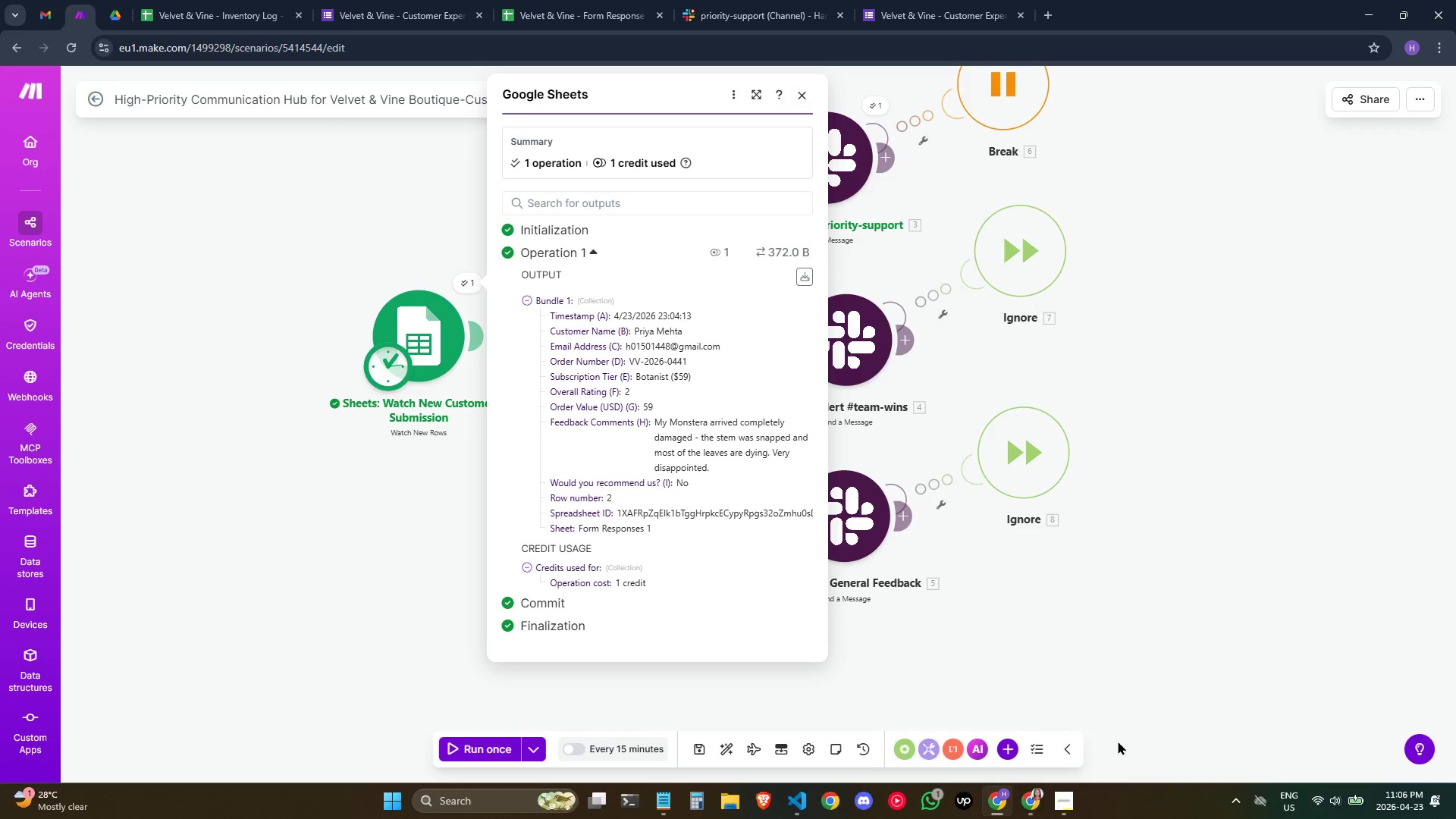 
left_click_drag(start_coordinate=[1200, 623], to_coordinate=[1195, 630])
 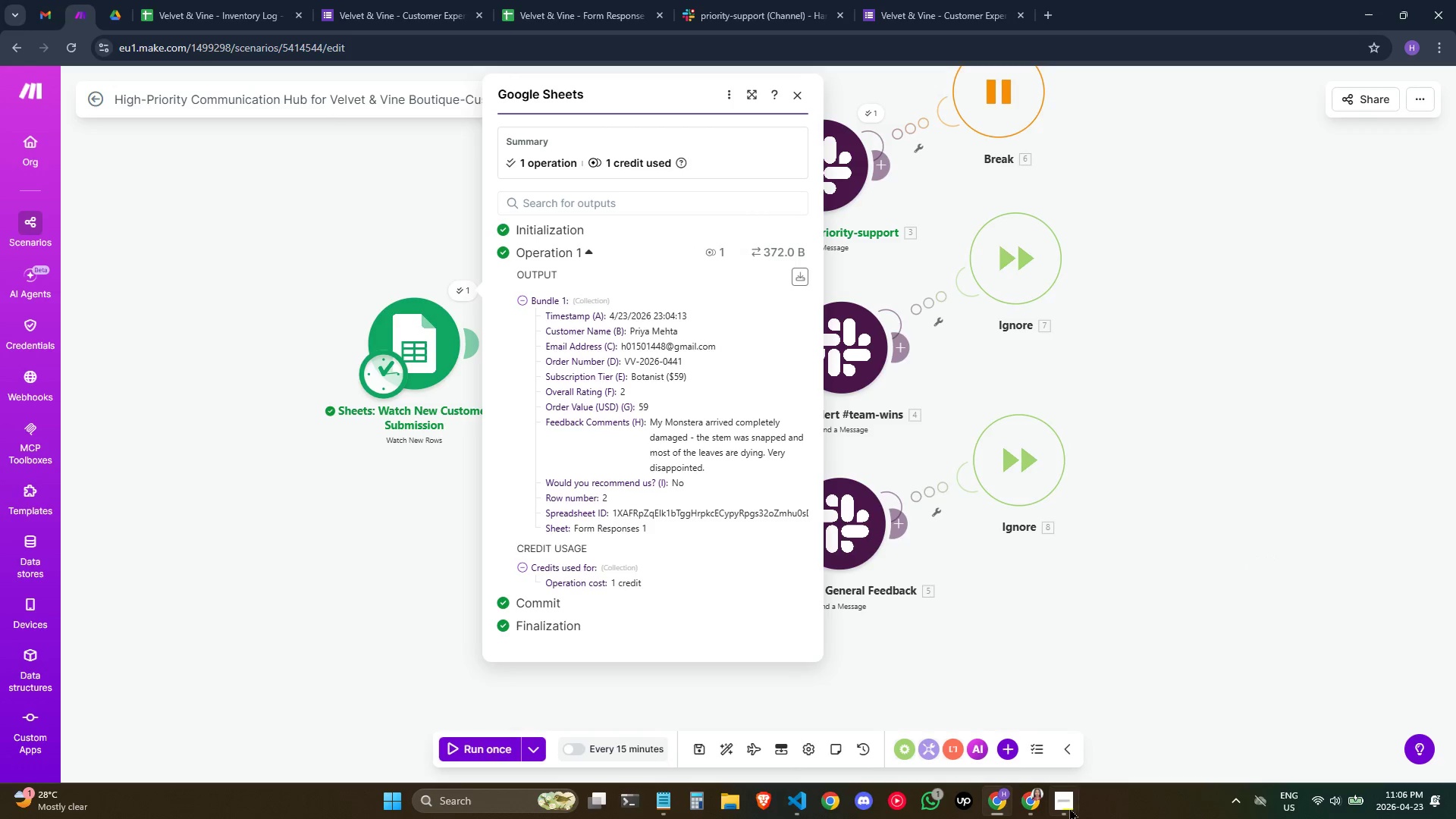 
left_click([1067, 807])